 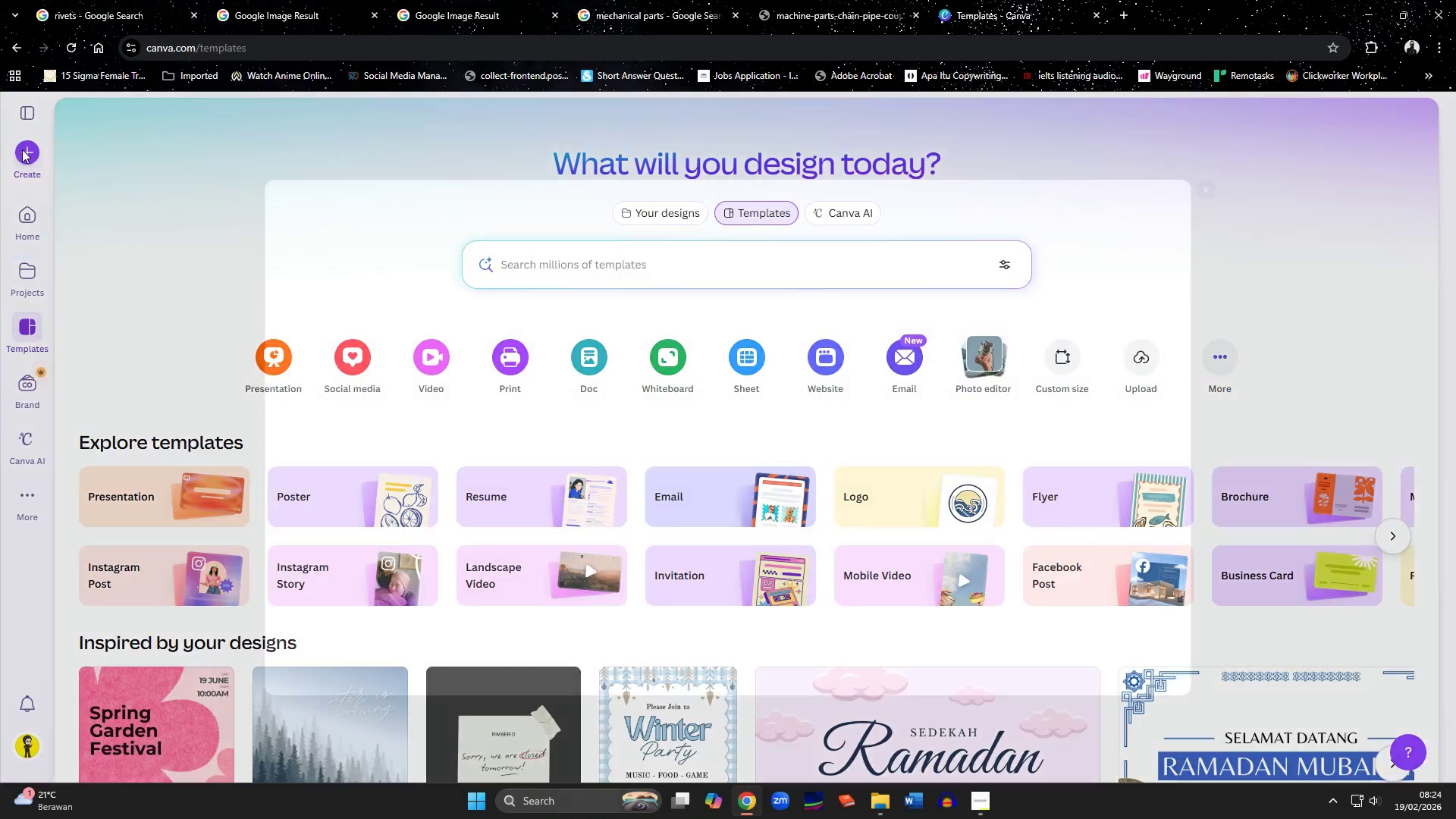 
mouse_move([496, 180])
 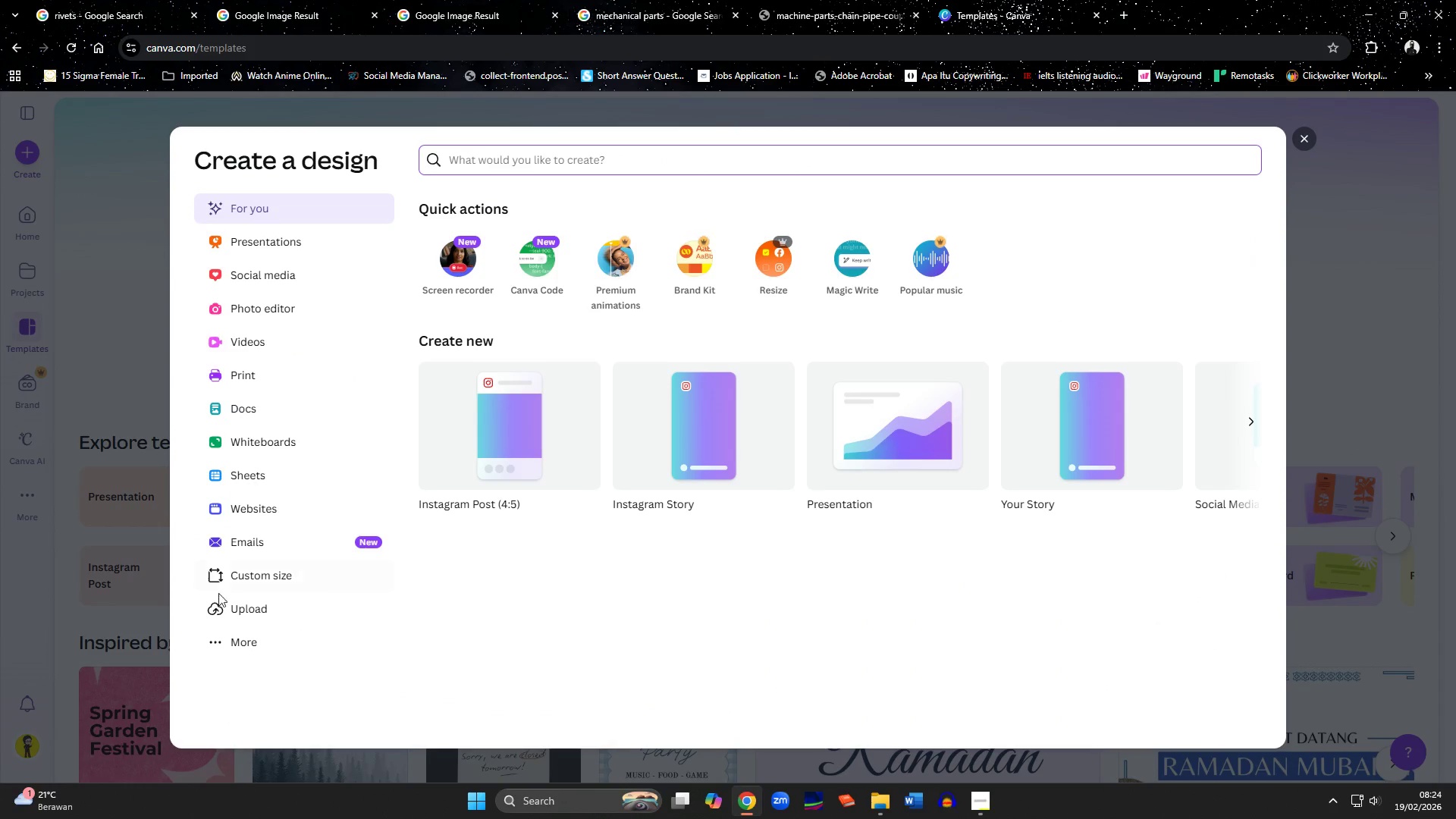 
left_click([262, 580])
 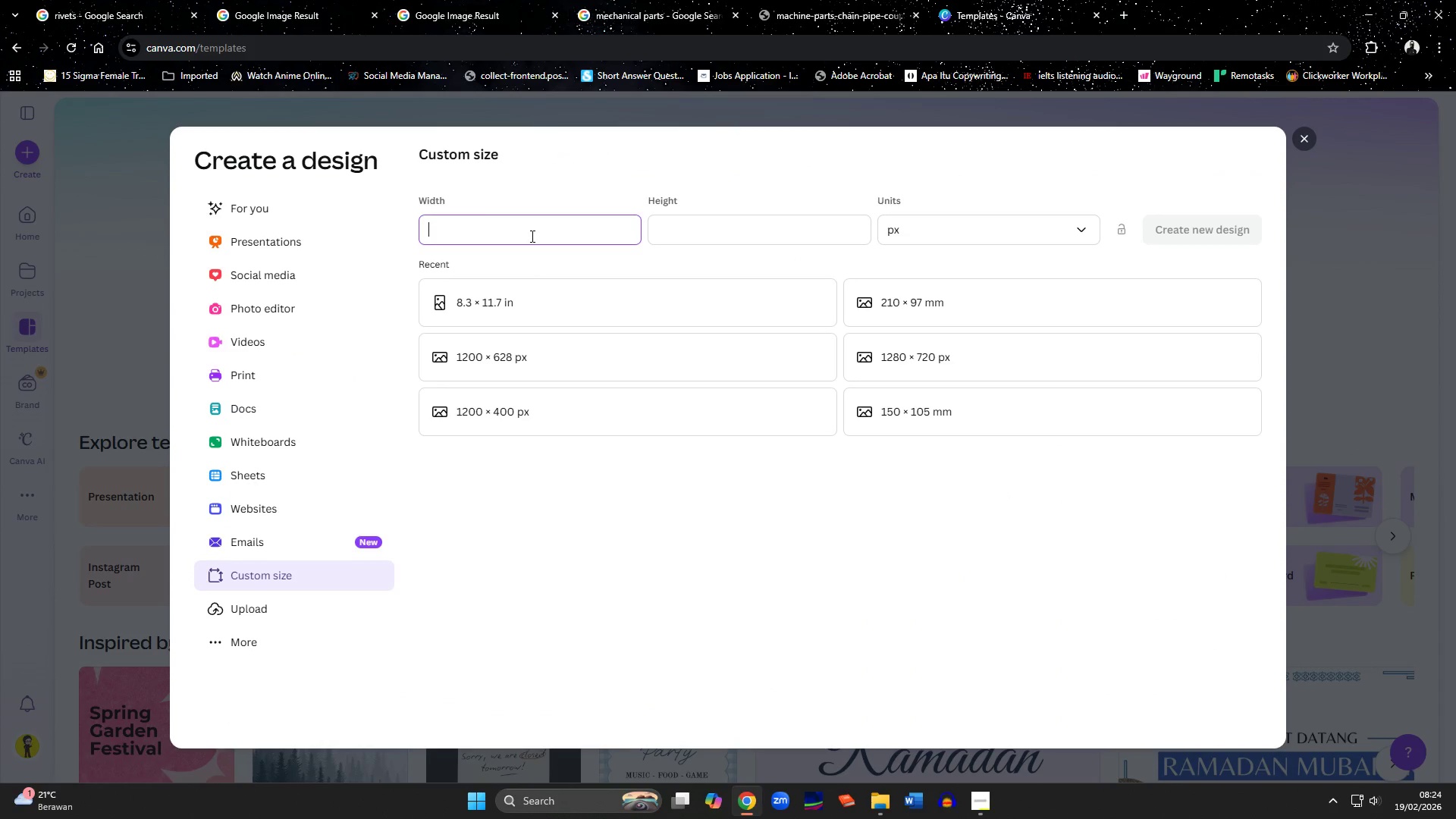 
type(3000)
 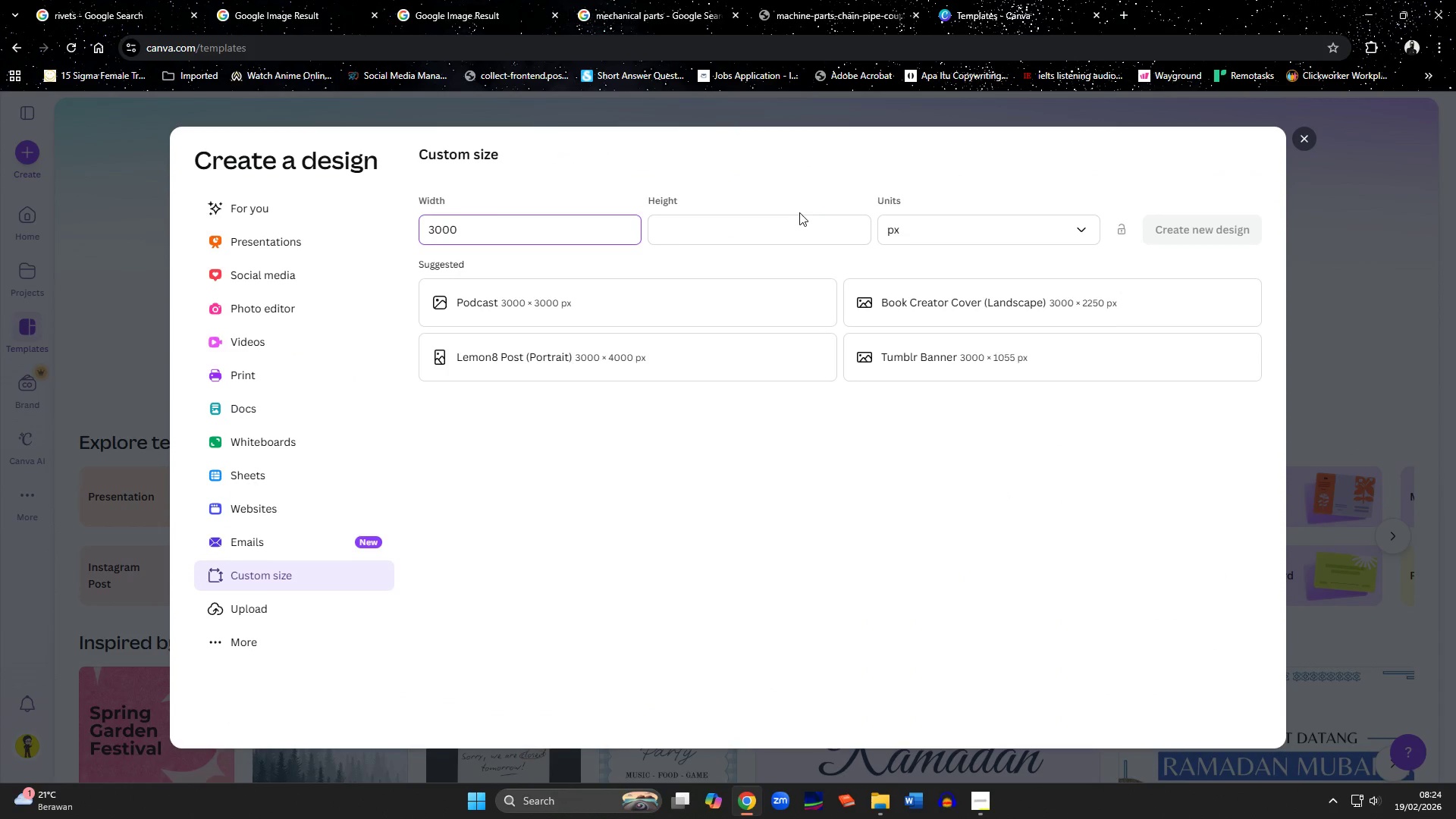 
left_click([795, 223])
 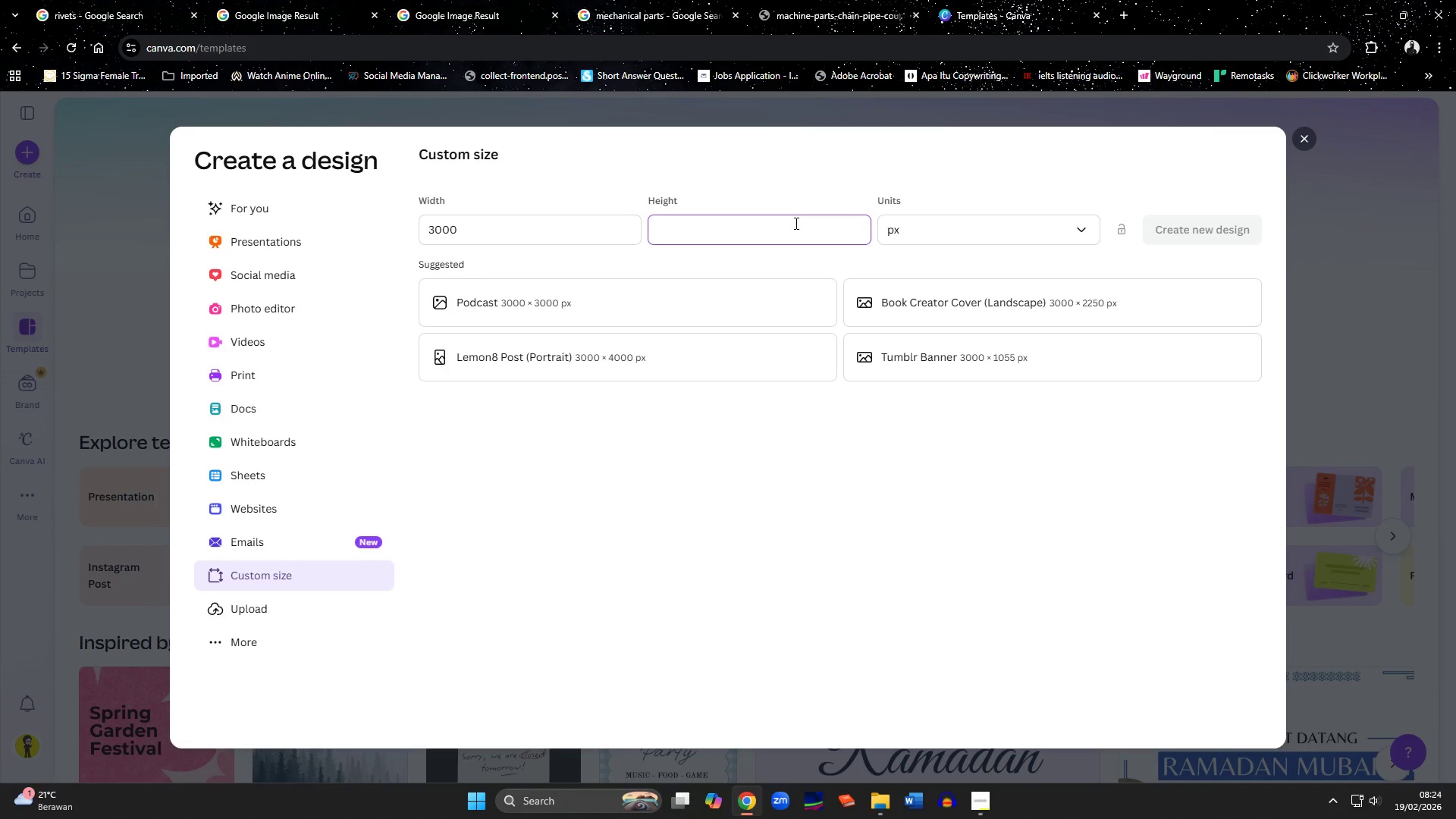 
type(3000)
 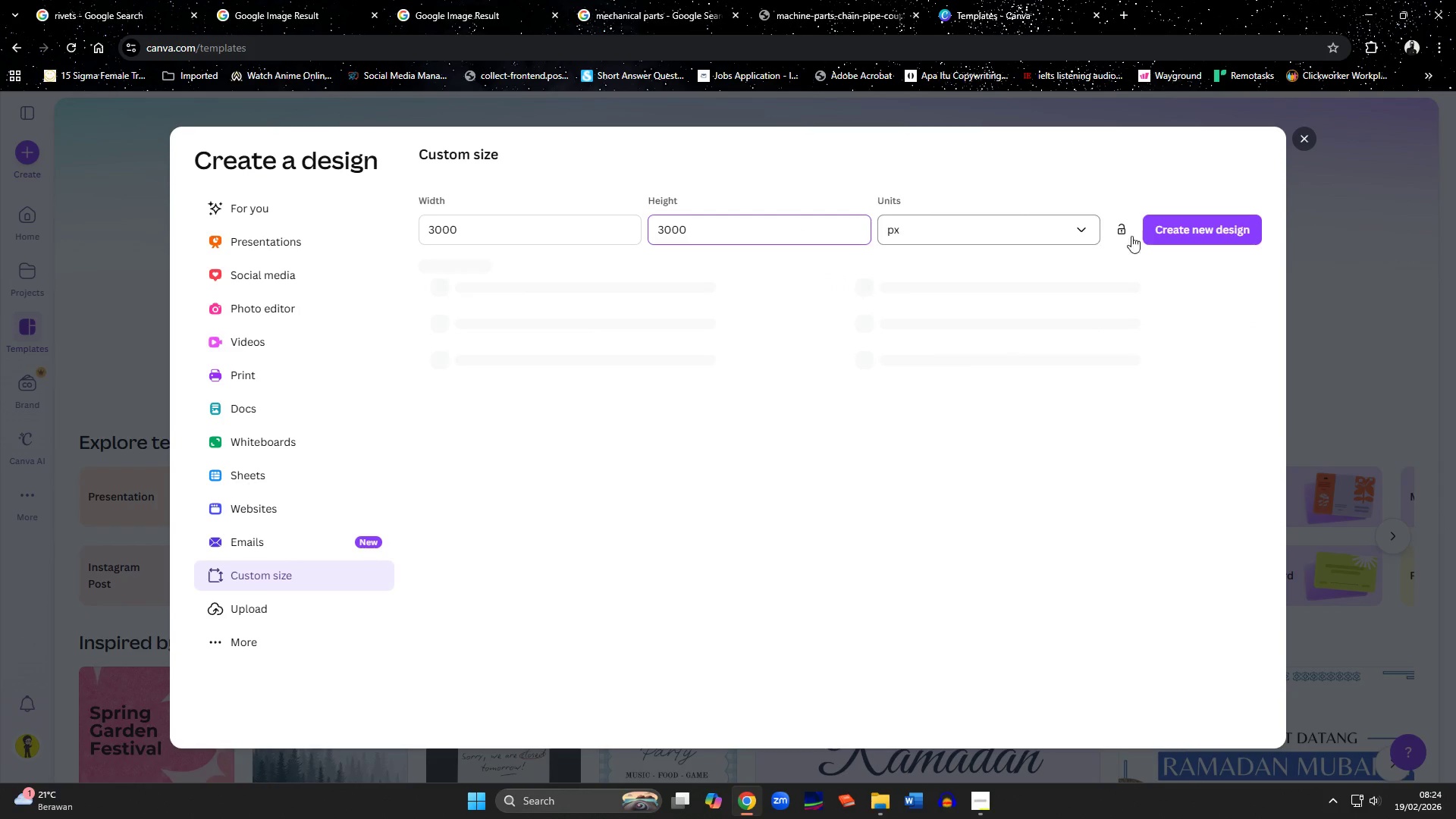 
left_click([1177, 238])
 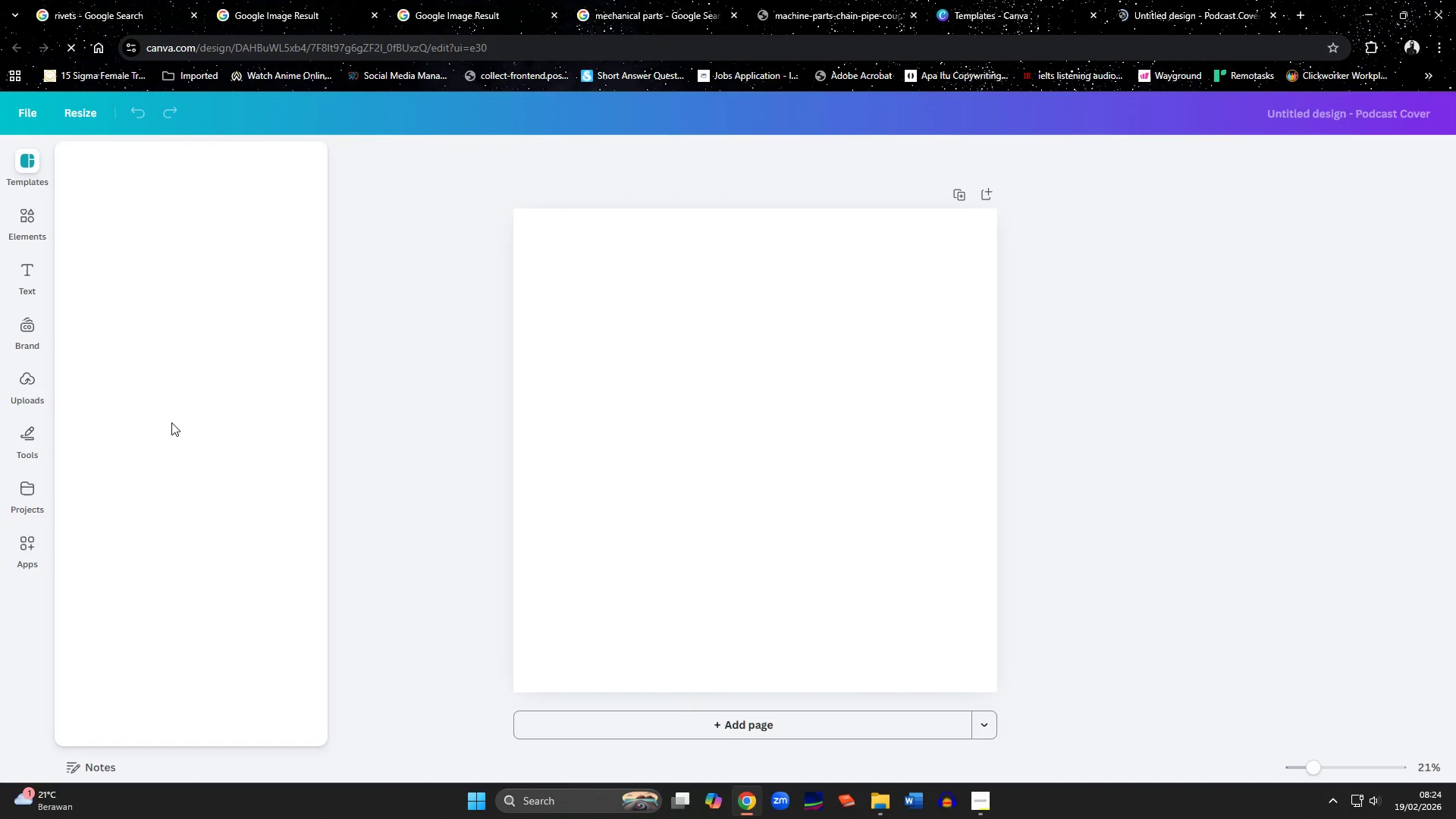 
wait(5.03)
 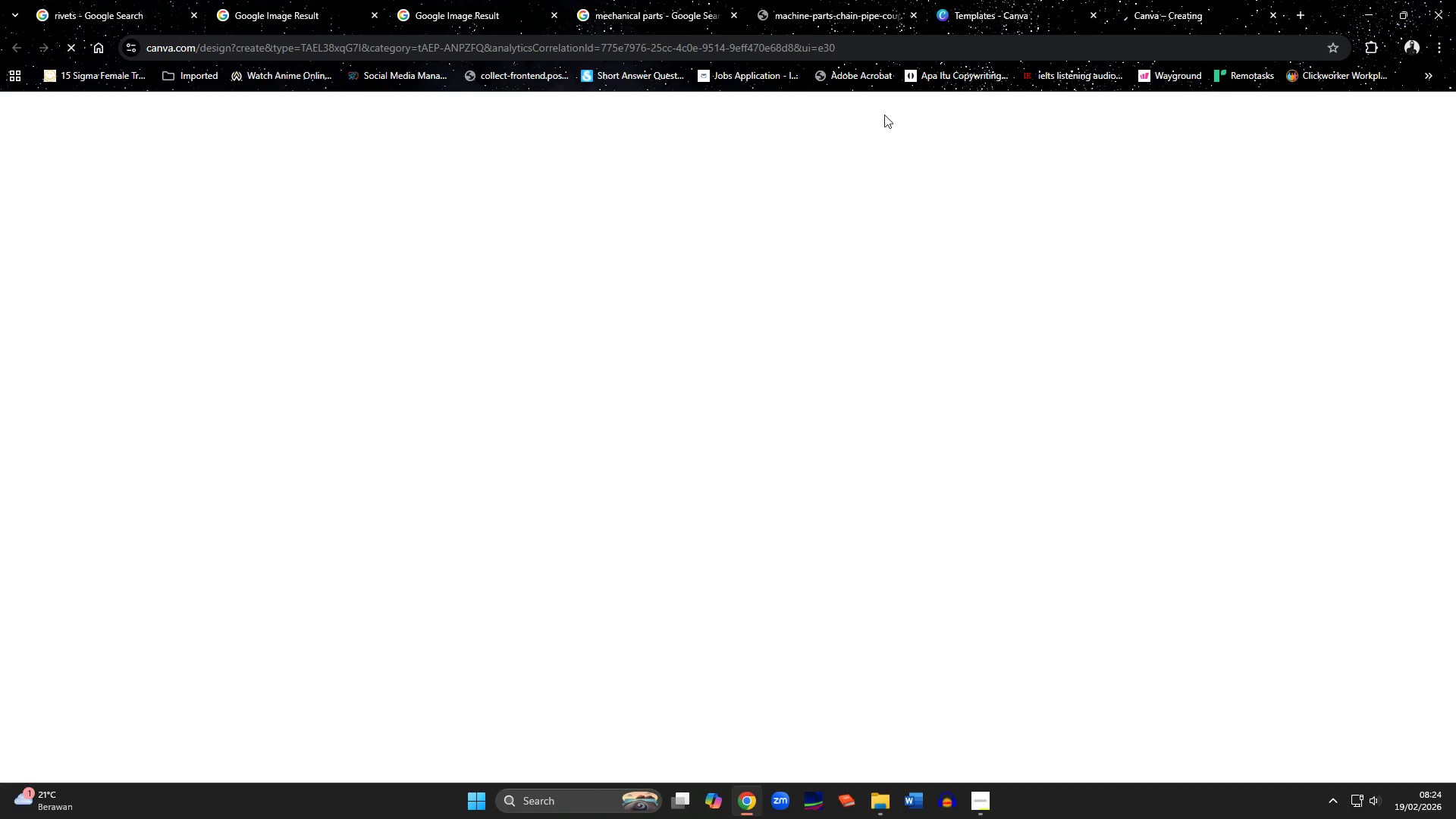 
left_click([984, 812])
 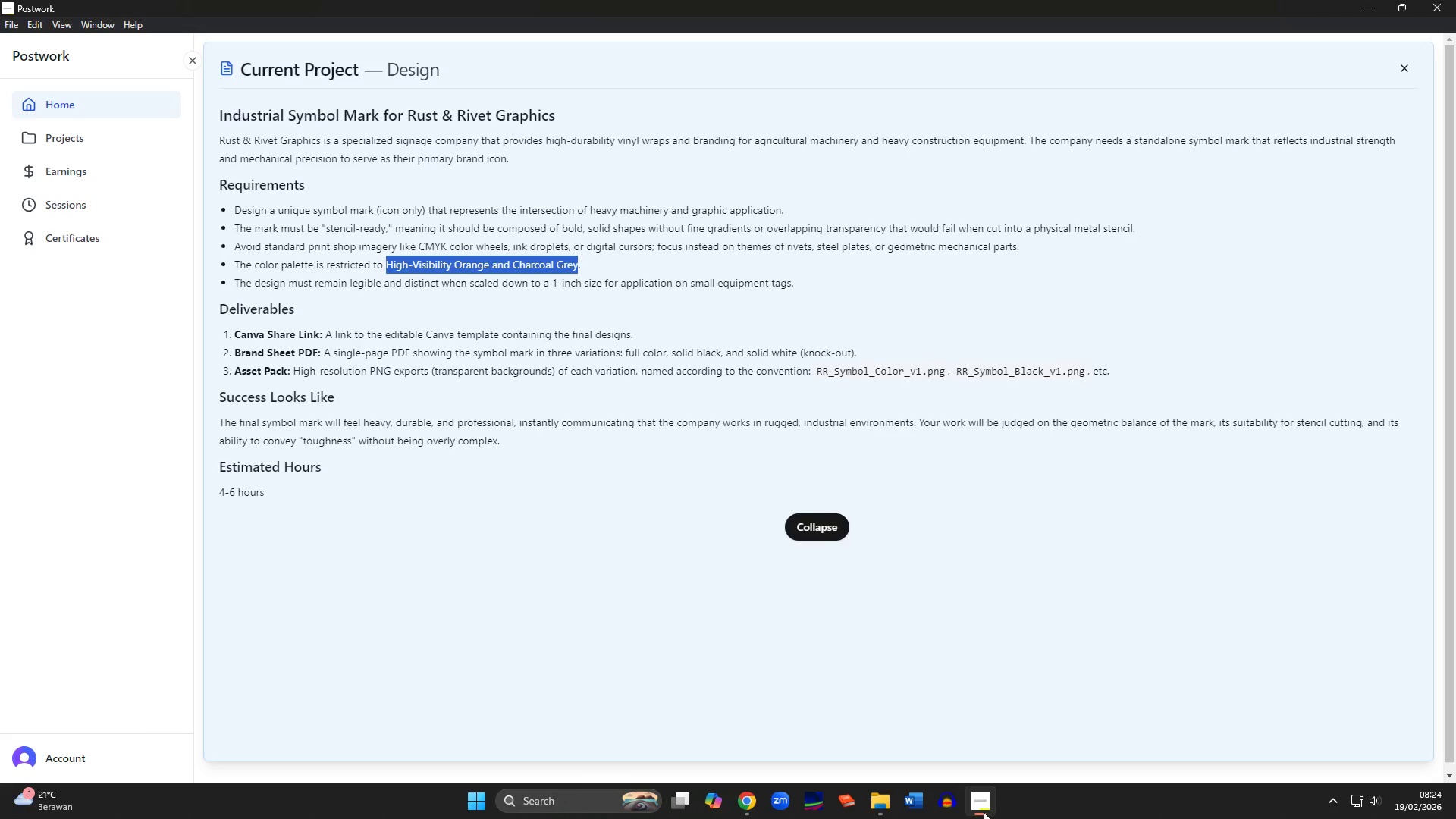 
wait(5.89)
 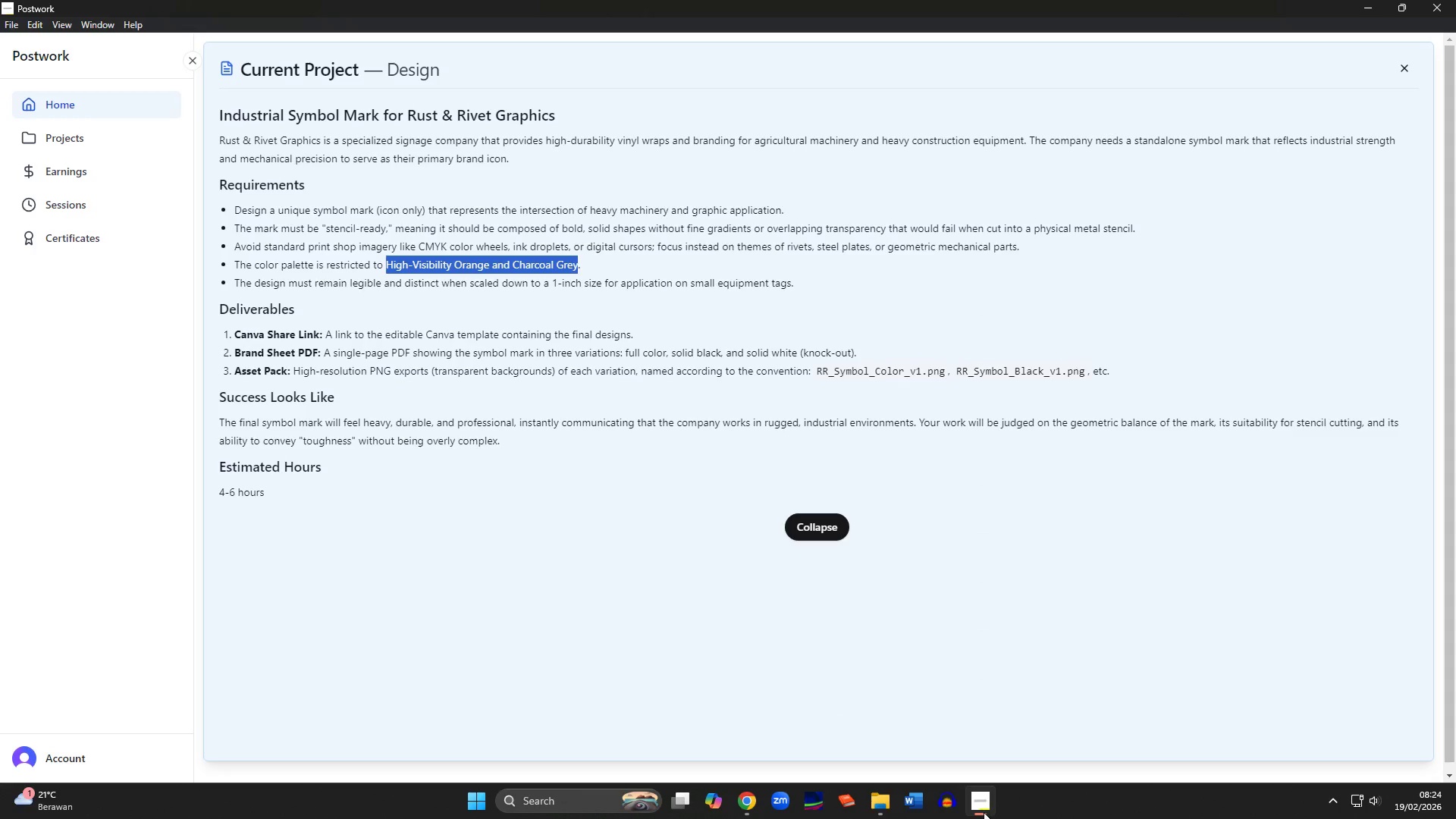 
left_click([750, 796])
 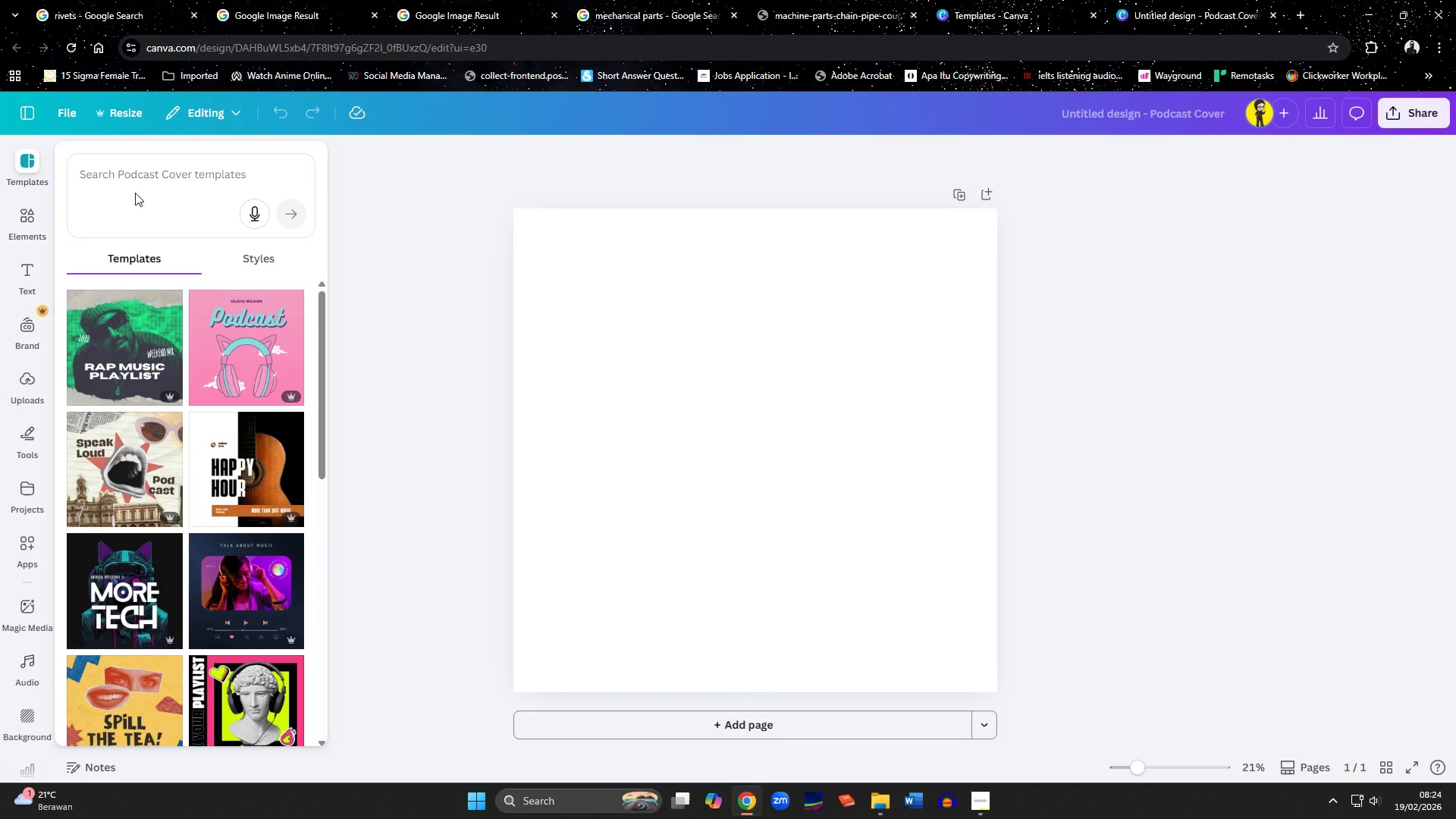 
left_click([30, 220])
 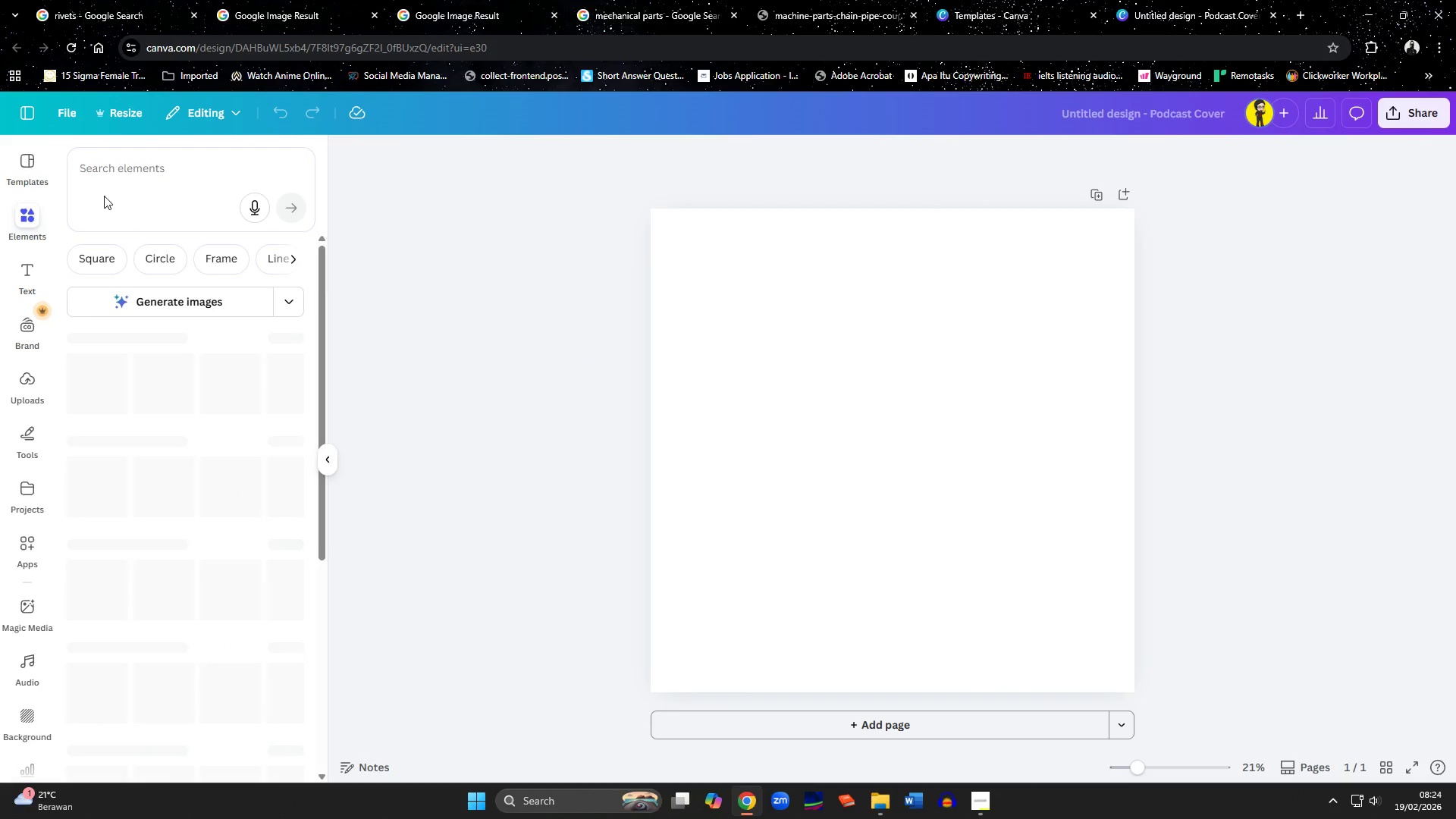 
left_click([111, 178])
 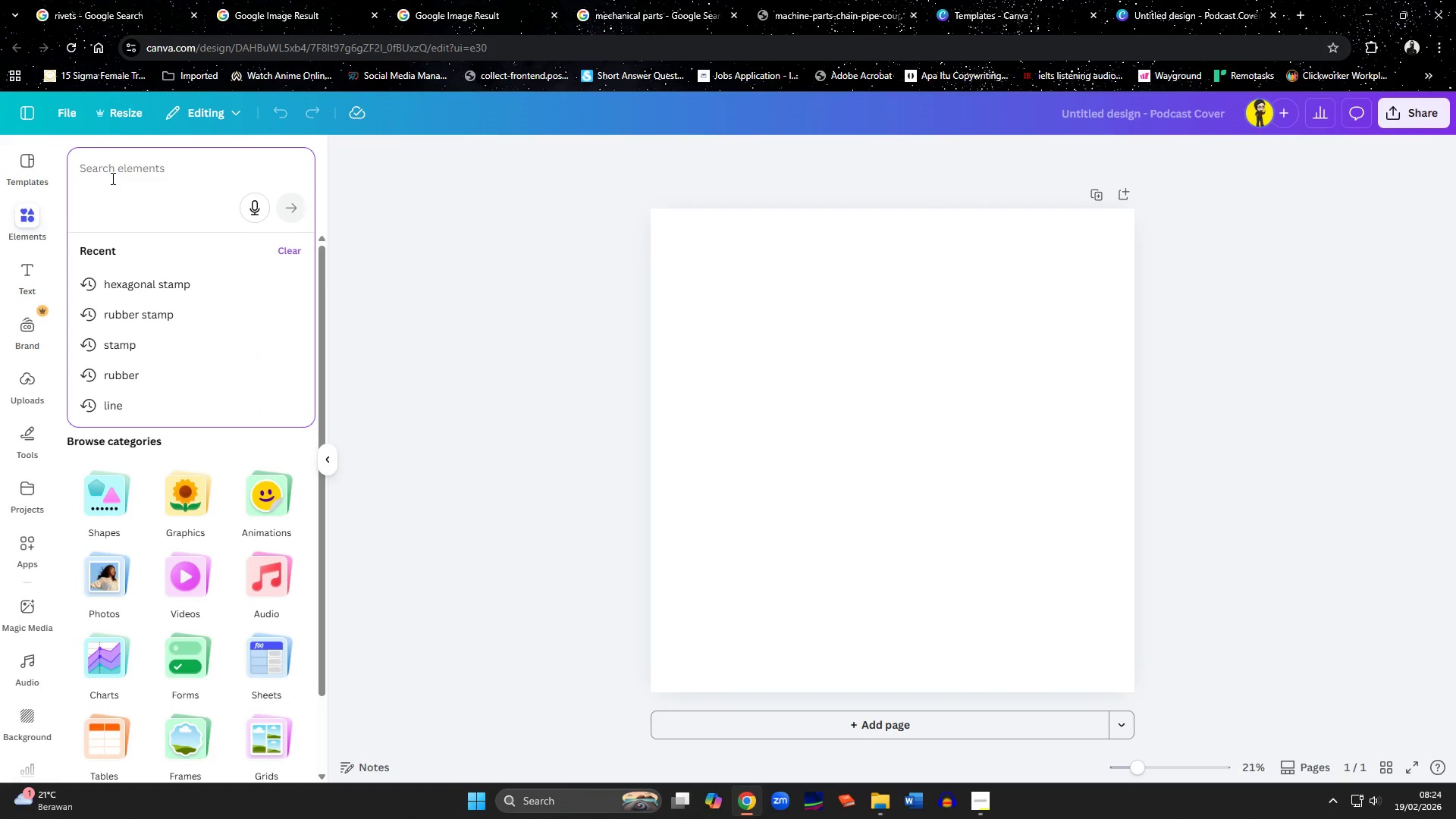 
type(rivet)
 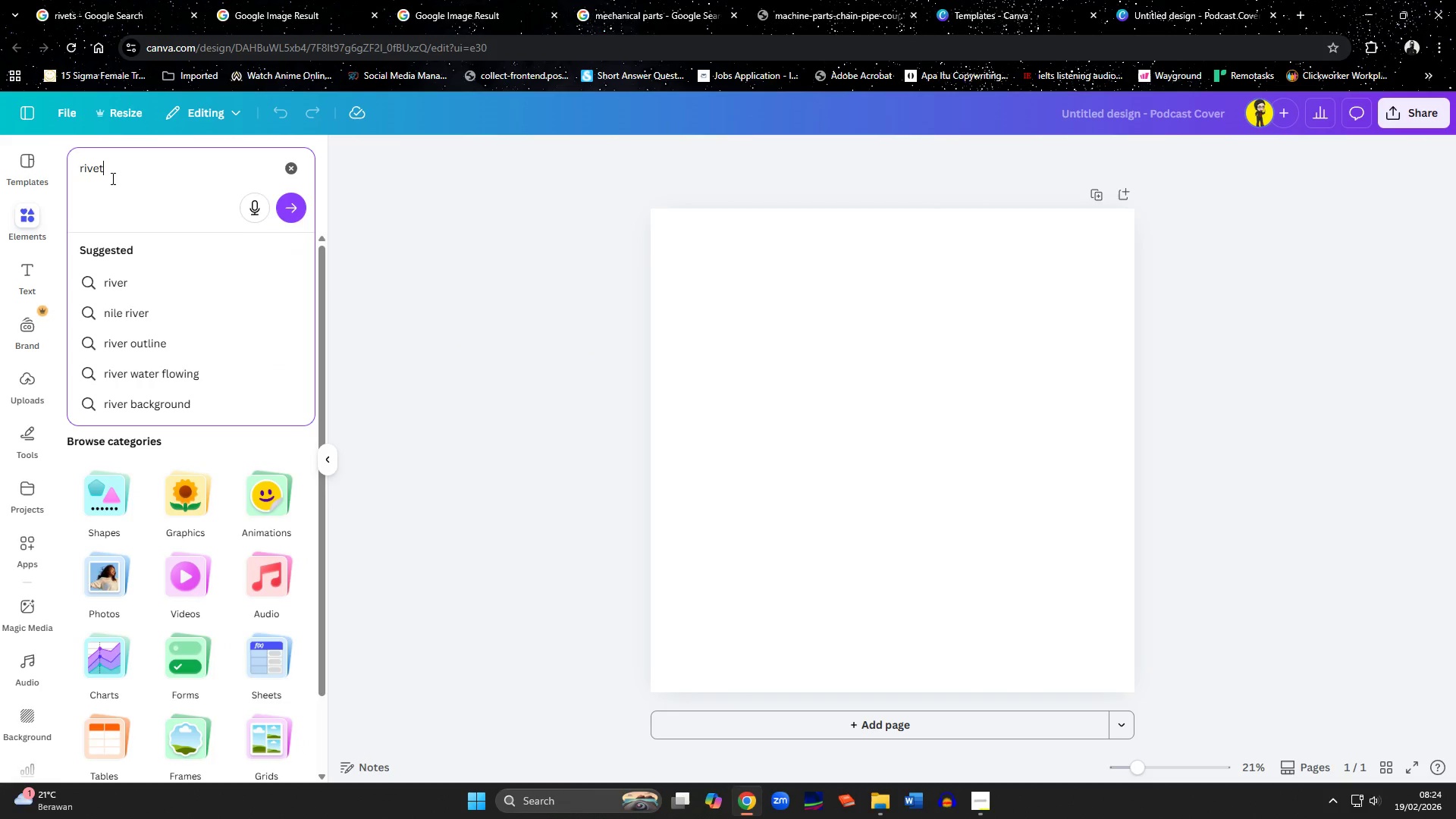 
key(Enter)
 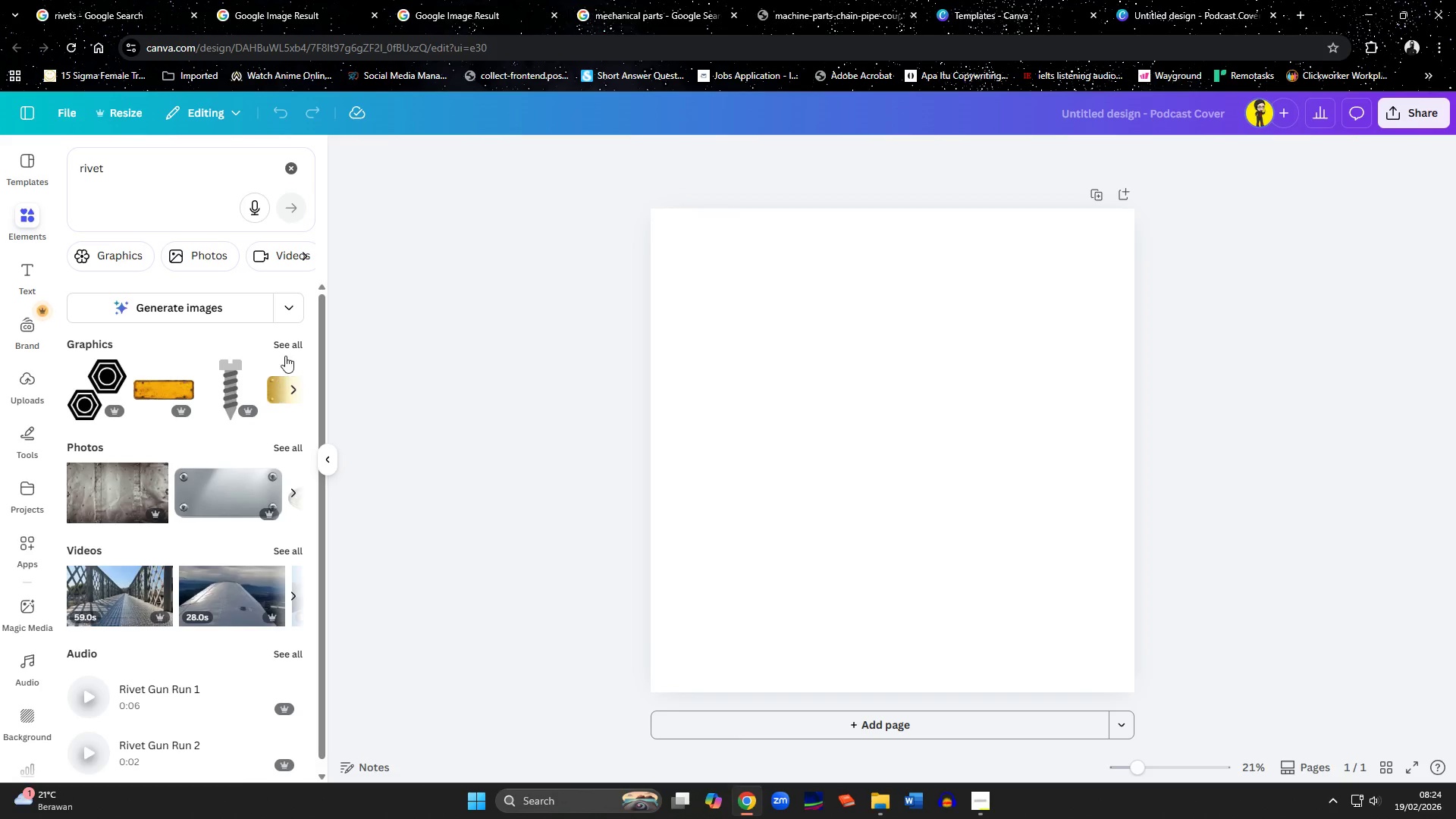 
left_click([287, 347])
 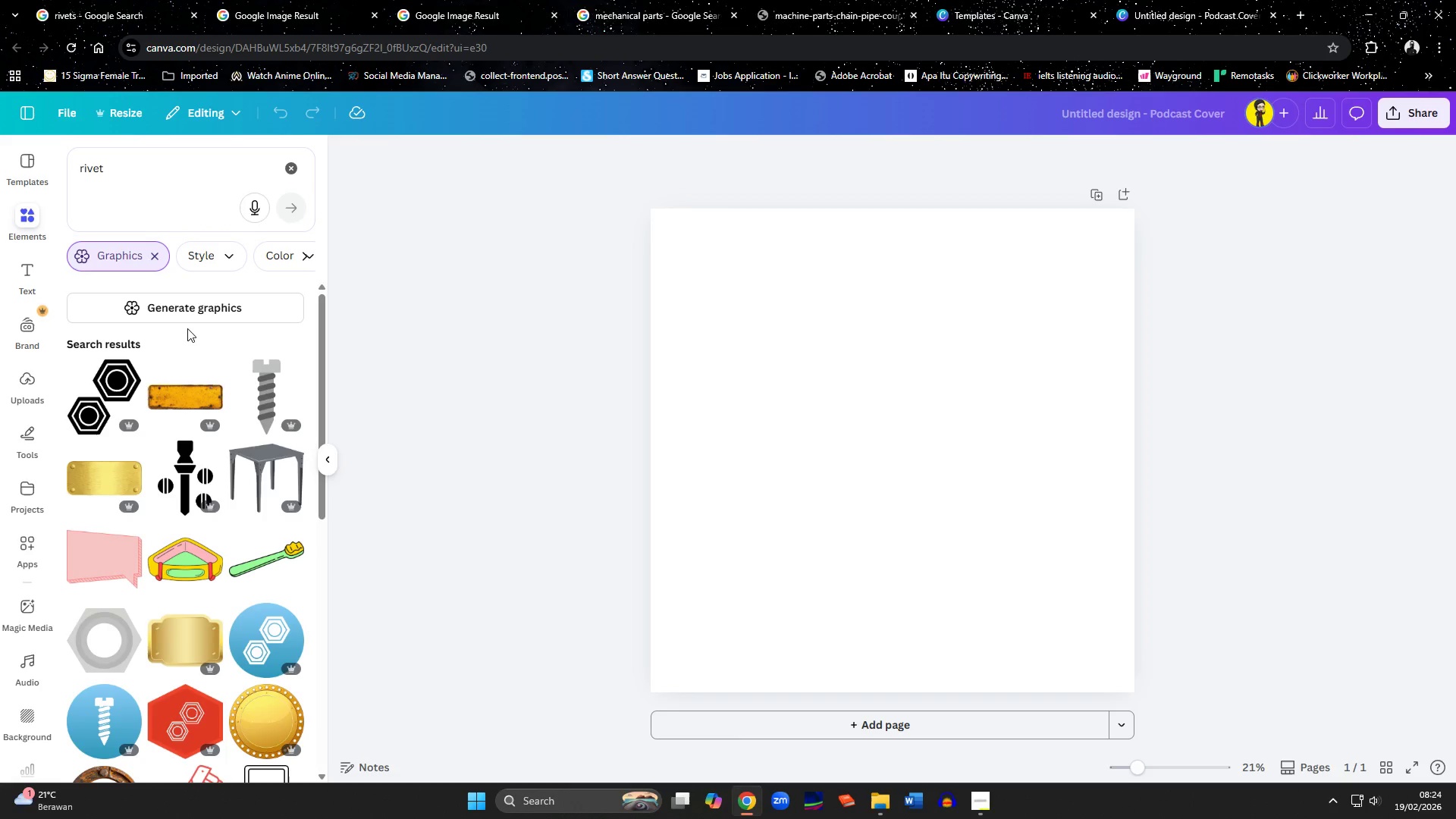 
wait(7.83)
 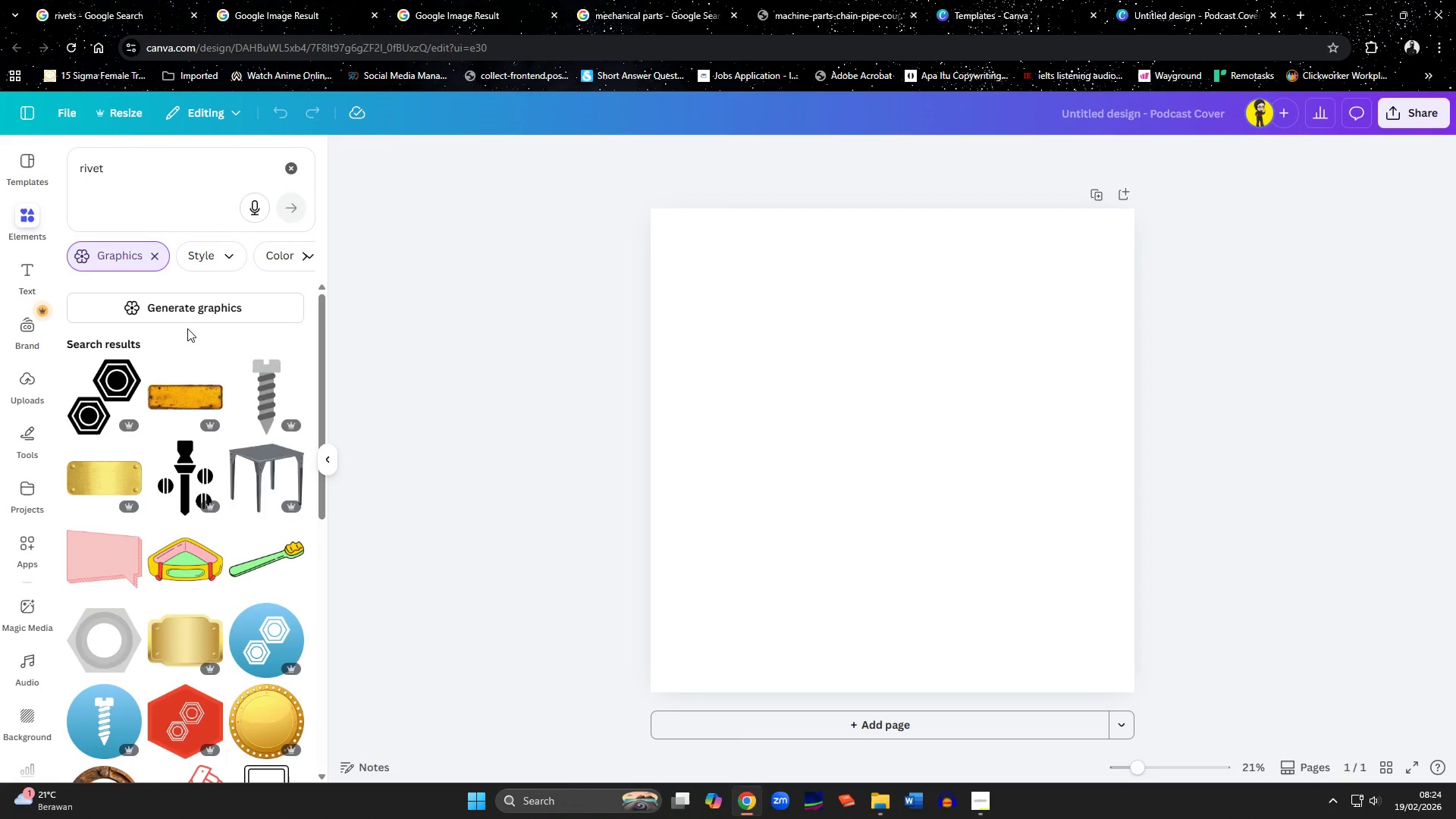 
scroll: coordinate [209, 526], scroll_direction: down, amount: 8.0
 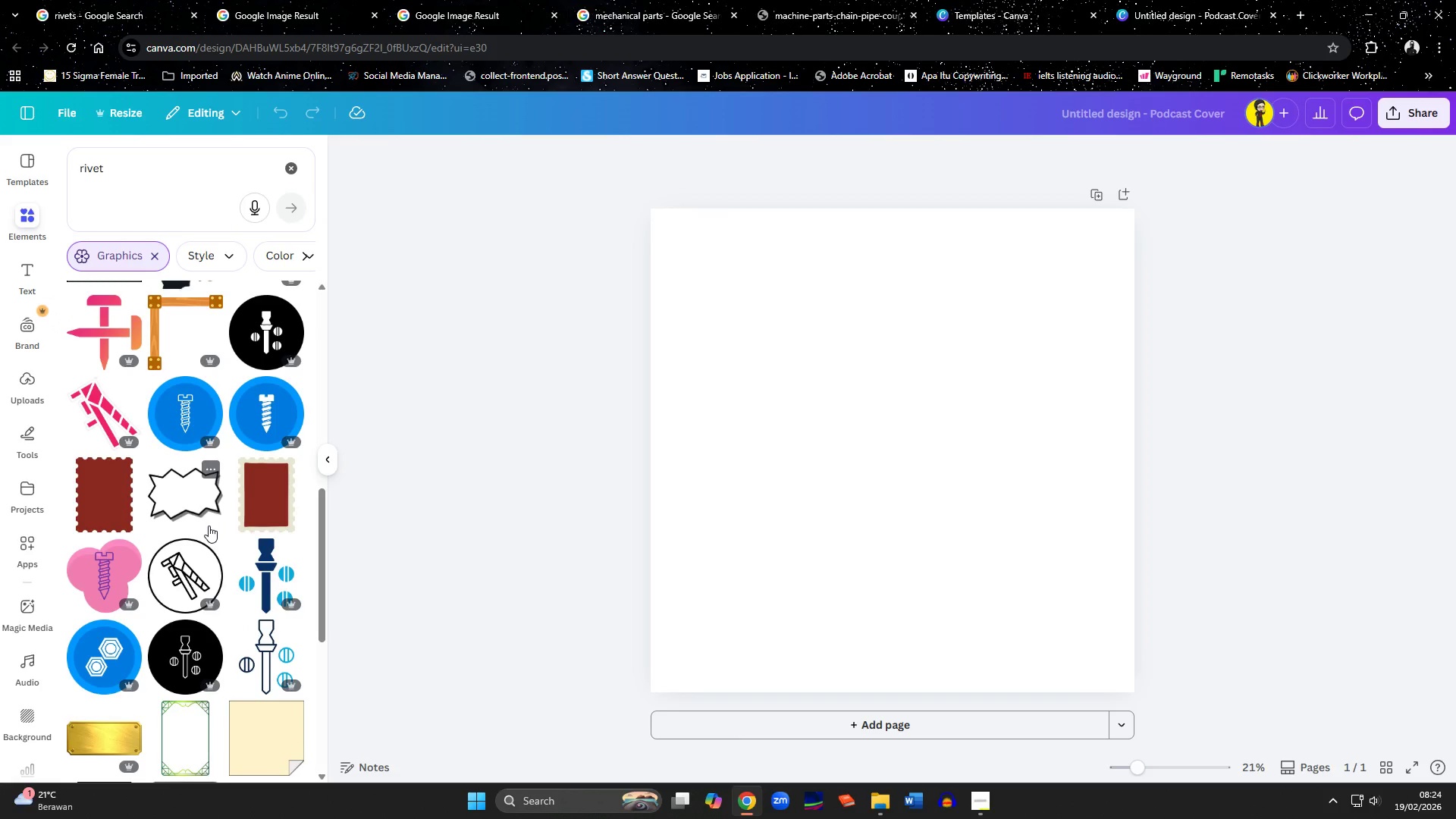 
scroll: coordinate [209, 526], scroll_direction: down, amount: 3.0
 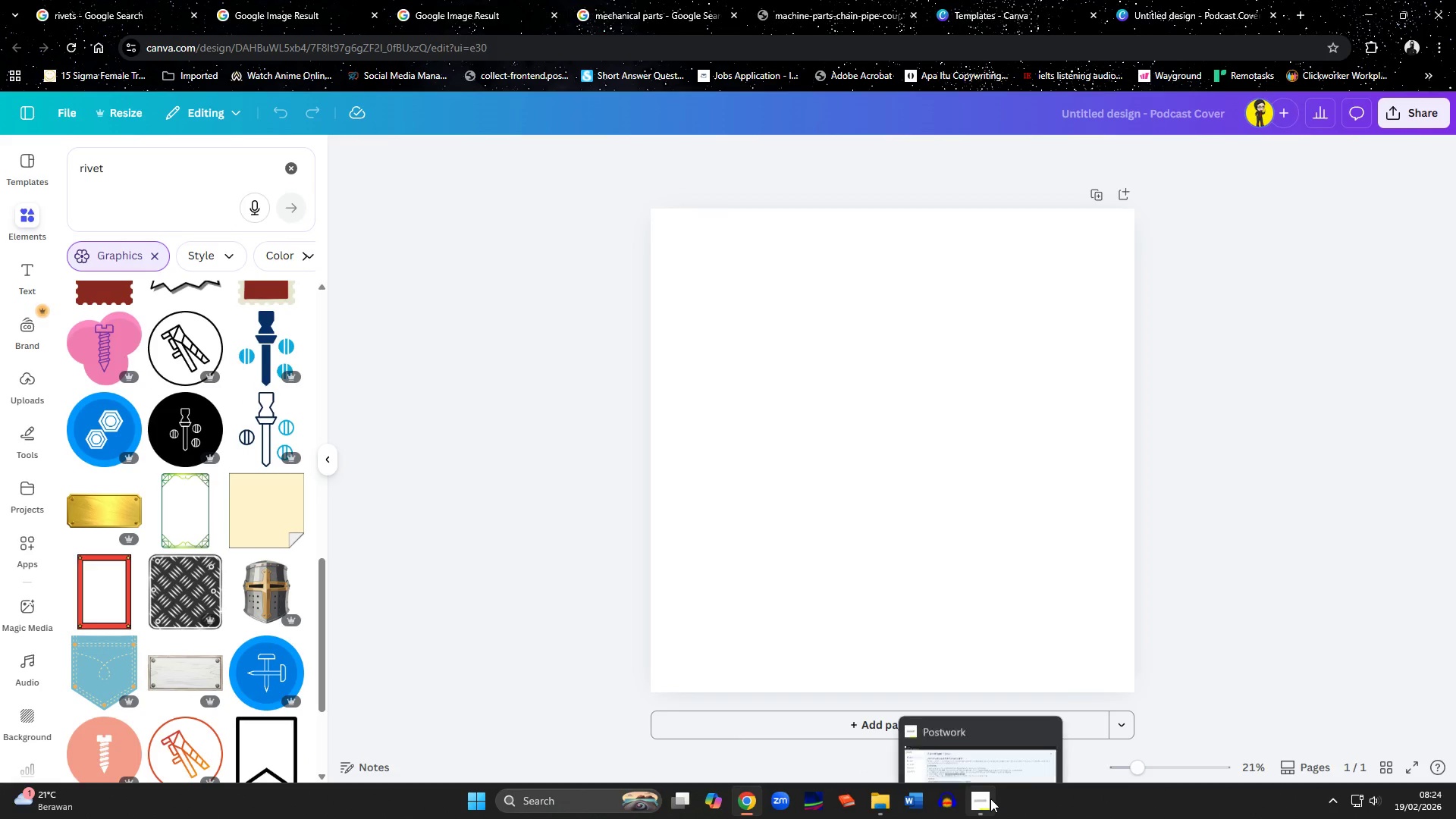 
left_click([990, 799])